 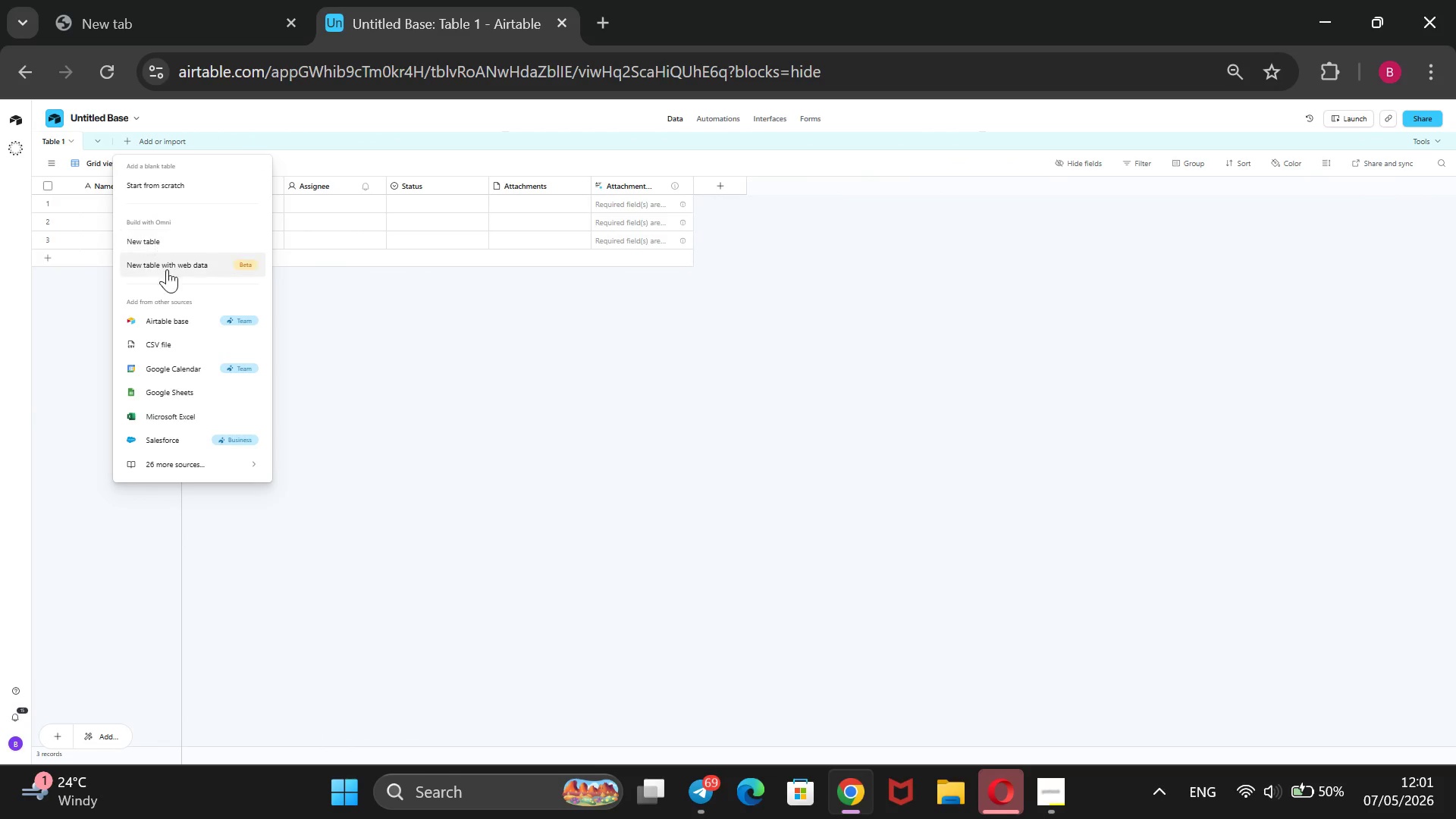 
left_click([181, 350])
 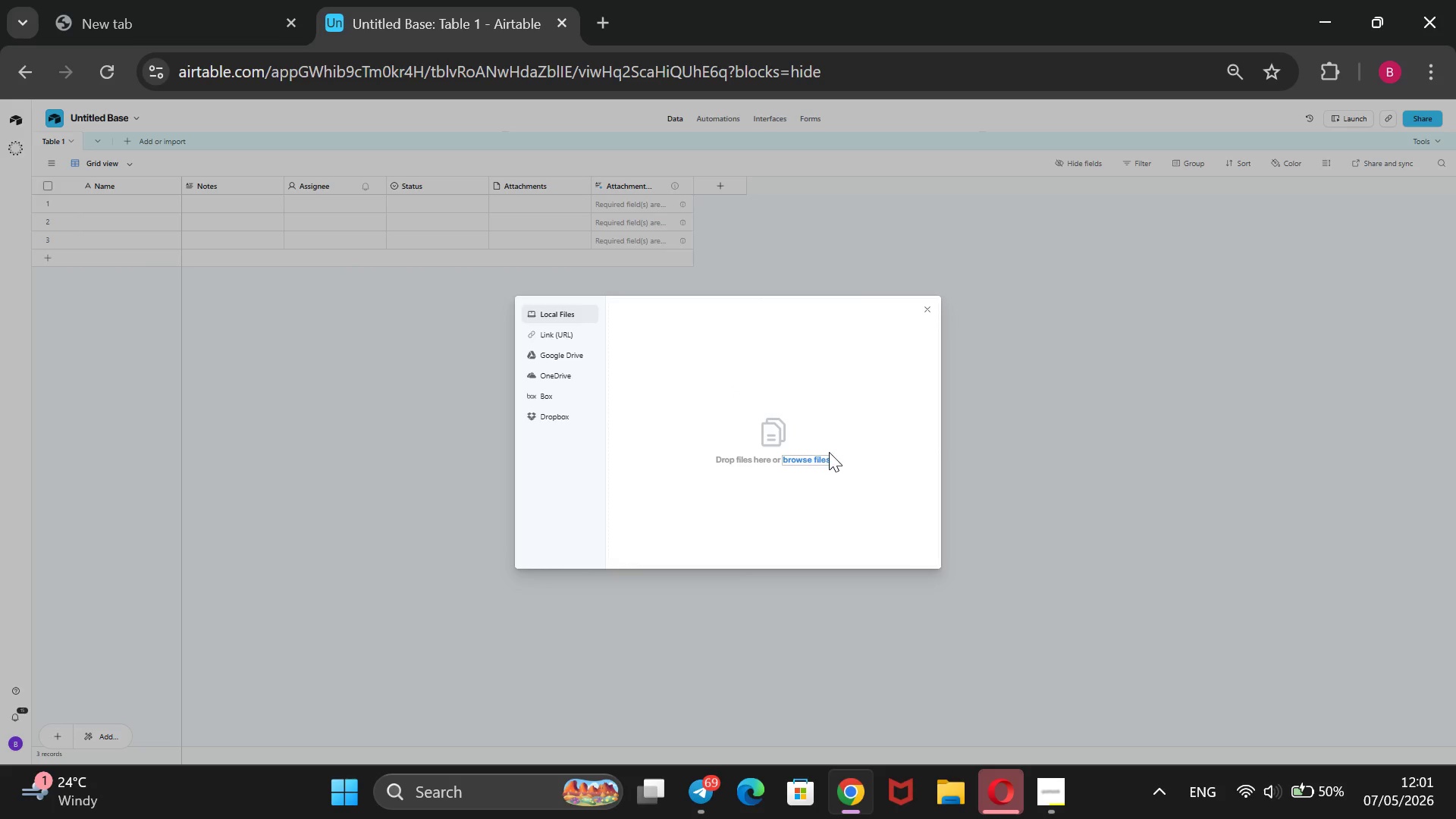 
left_click([783, 457])
 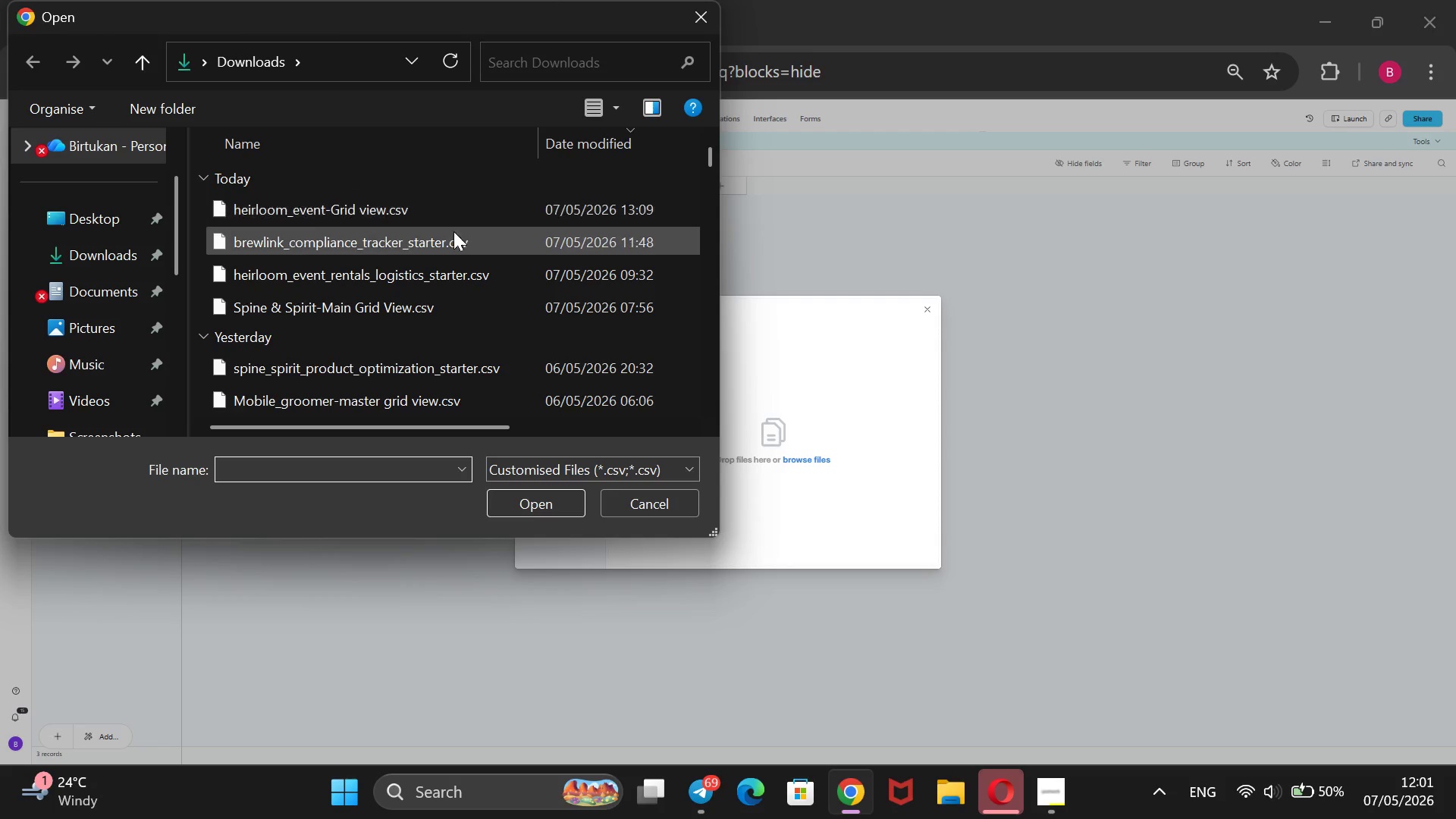 
left_click([460, 243])
 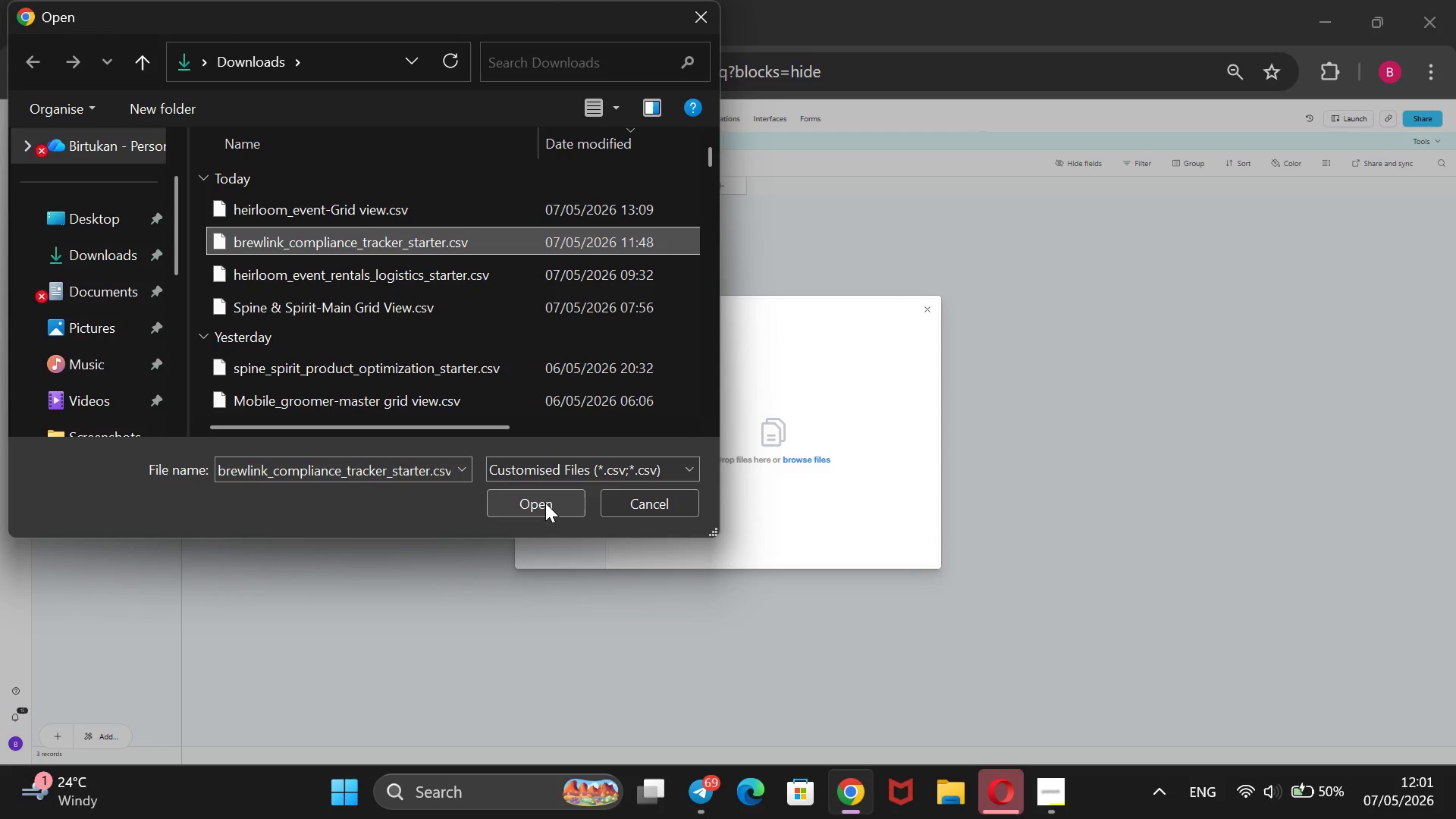 
left_click([545, 503])
 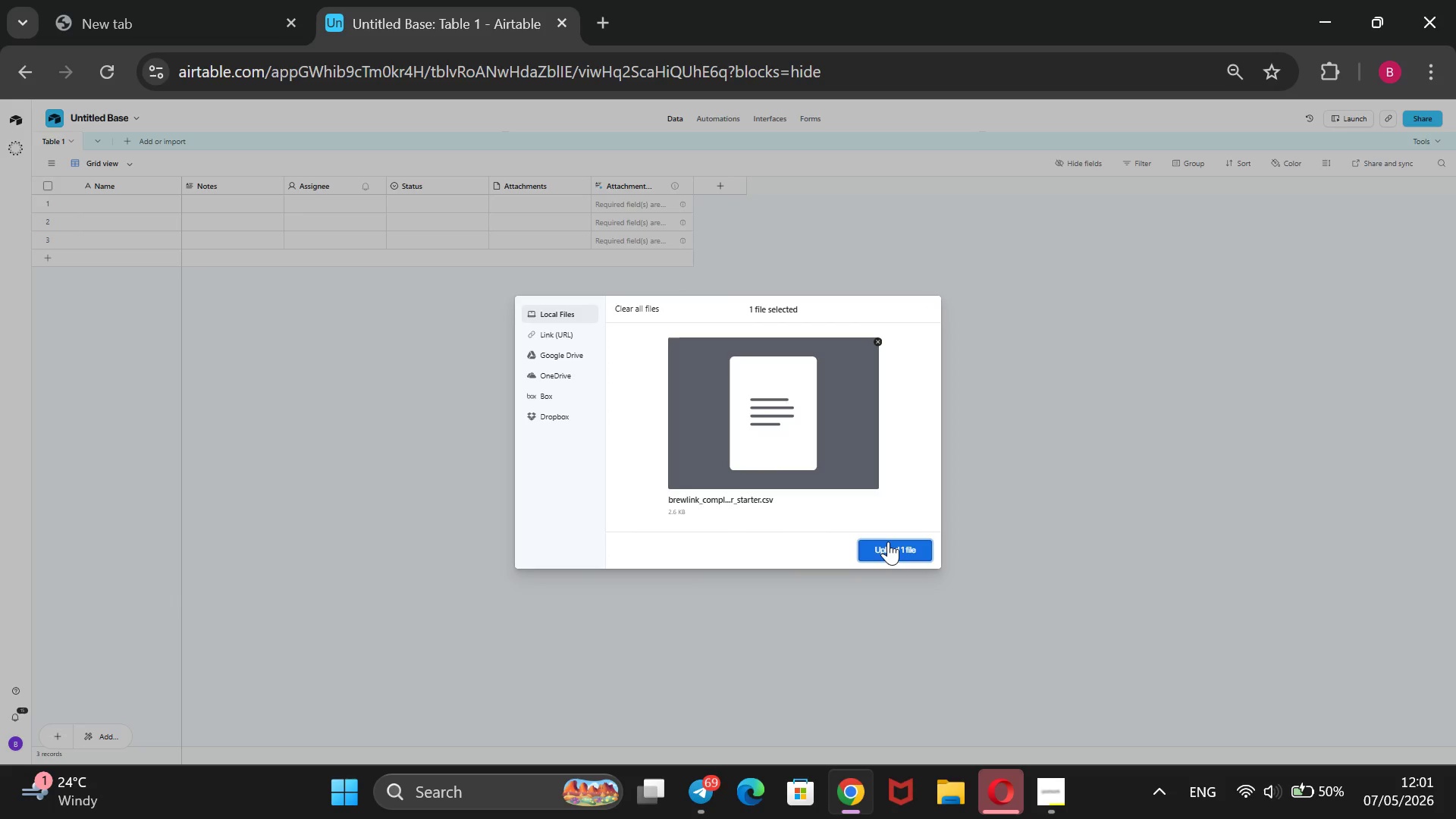 
left_click([888, 541])
 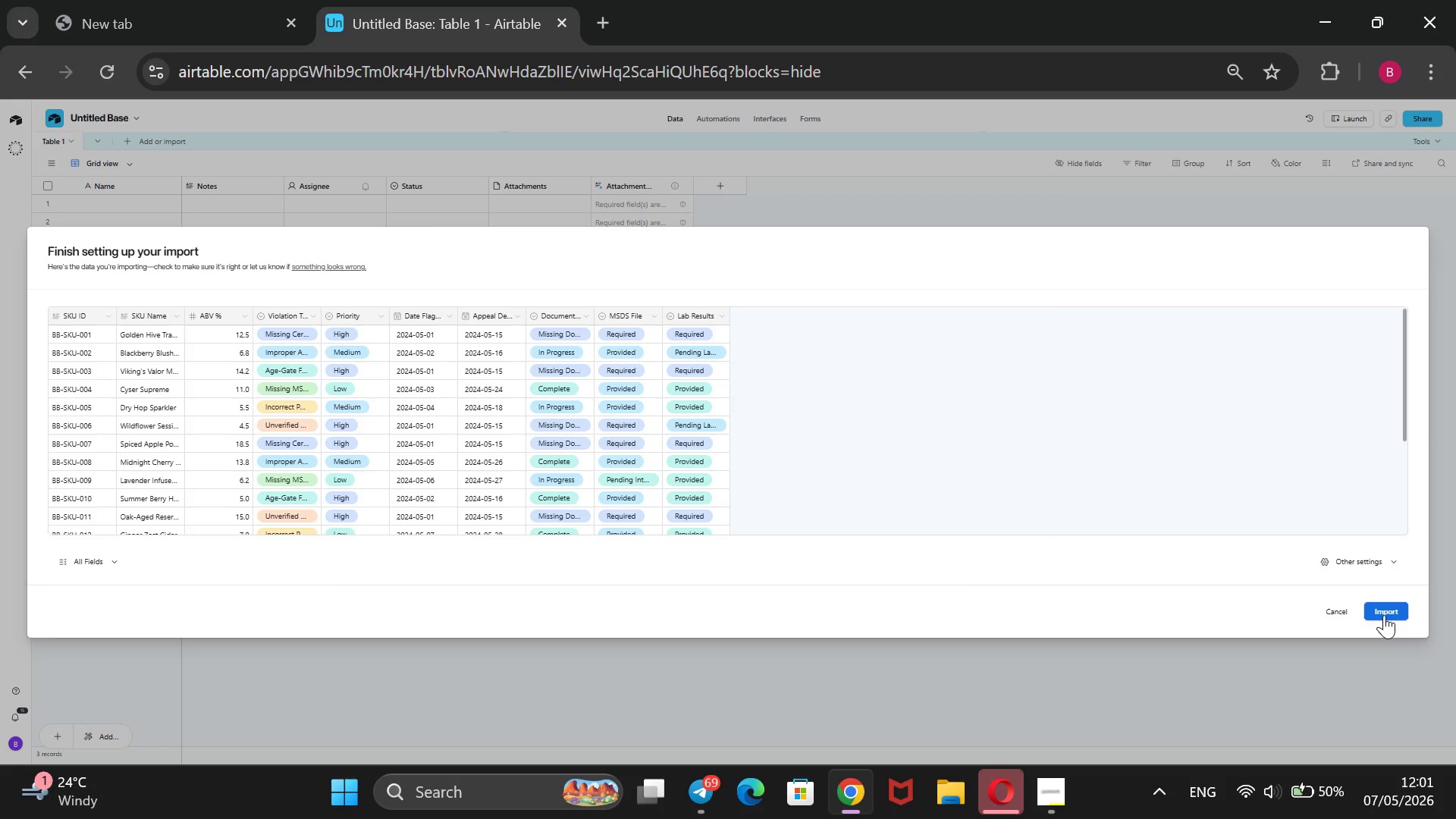 
wait(16.38)
 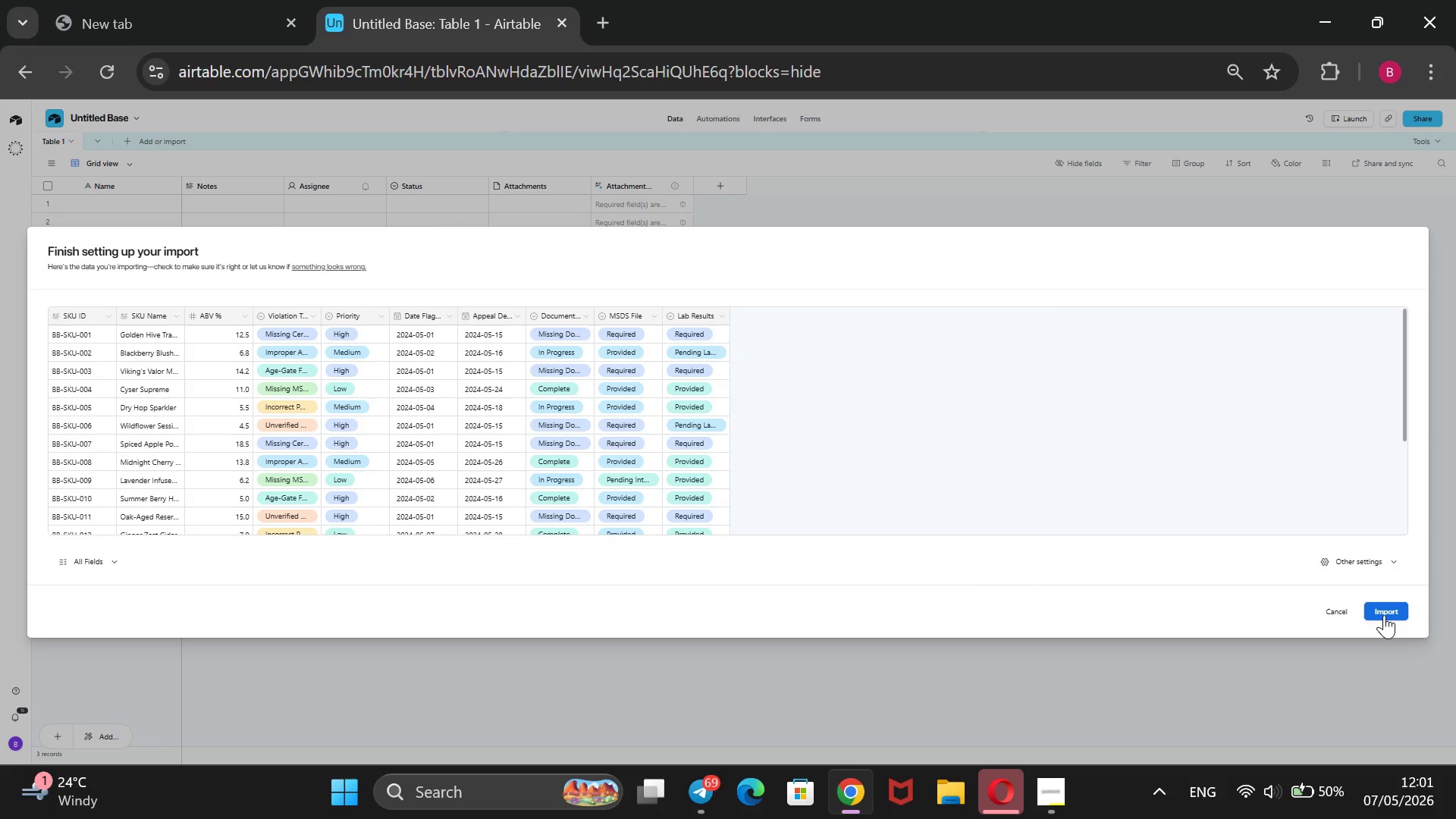 
left_click([1385, 615])
 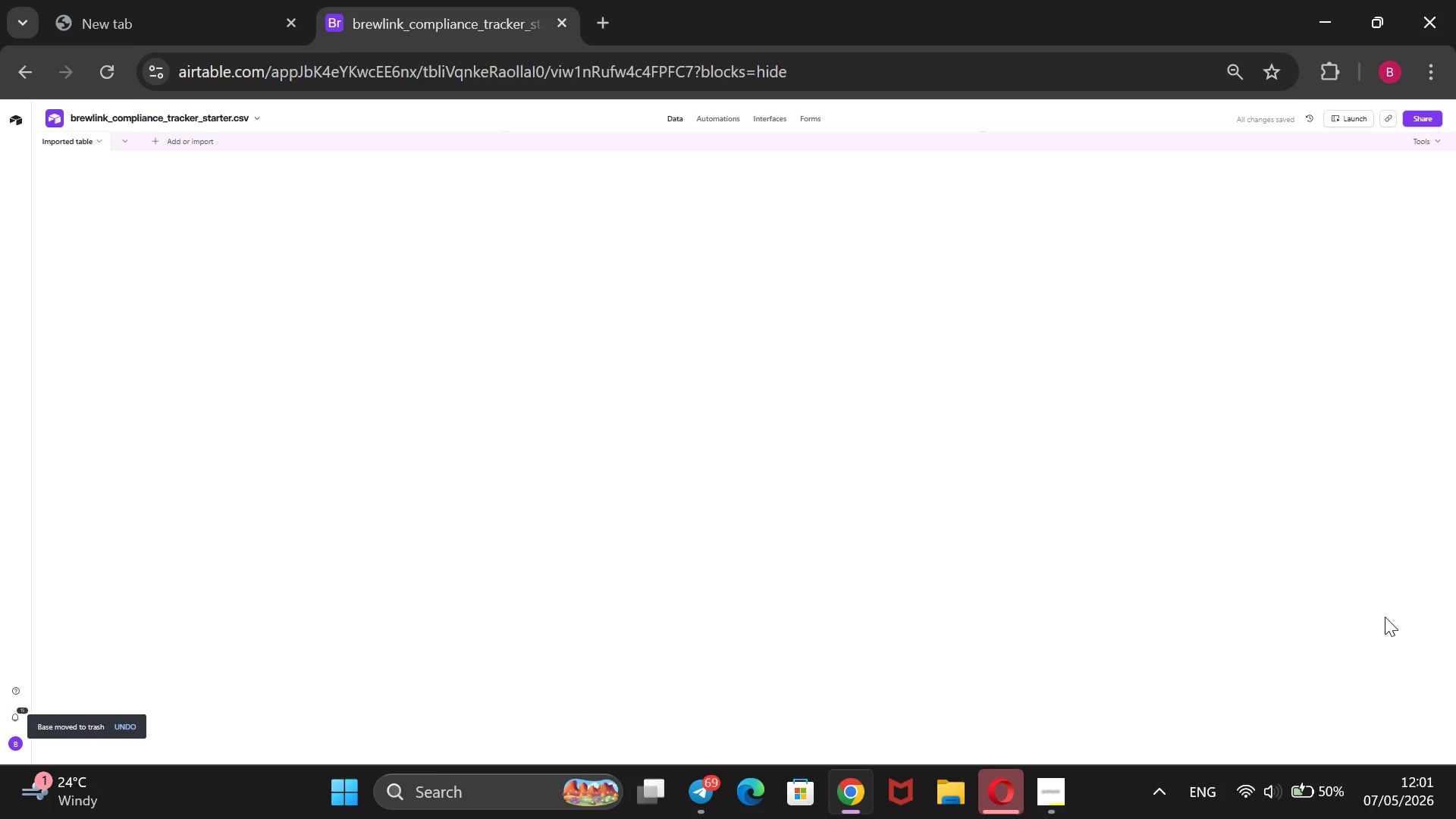 
wait(16.14)
 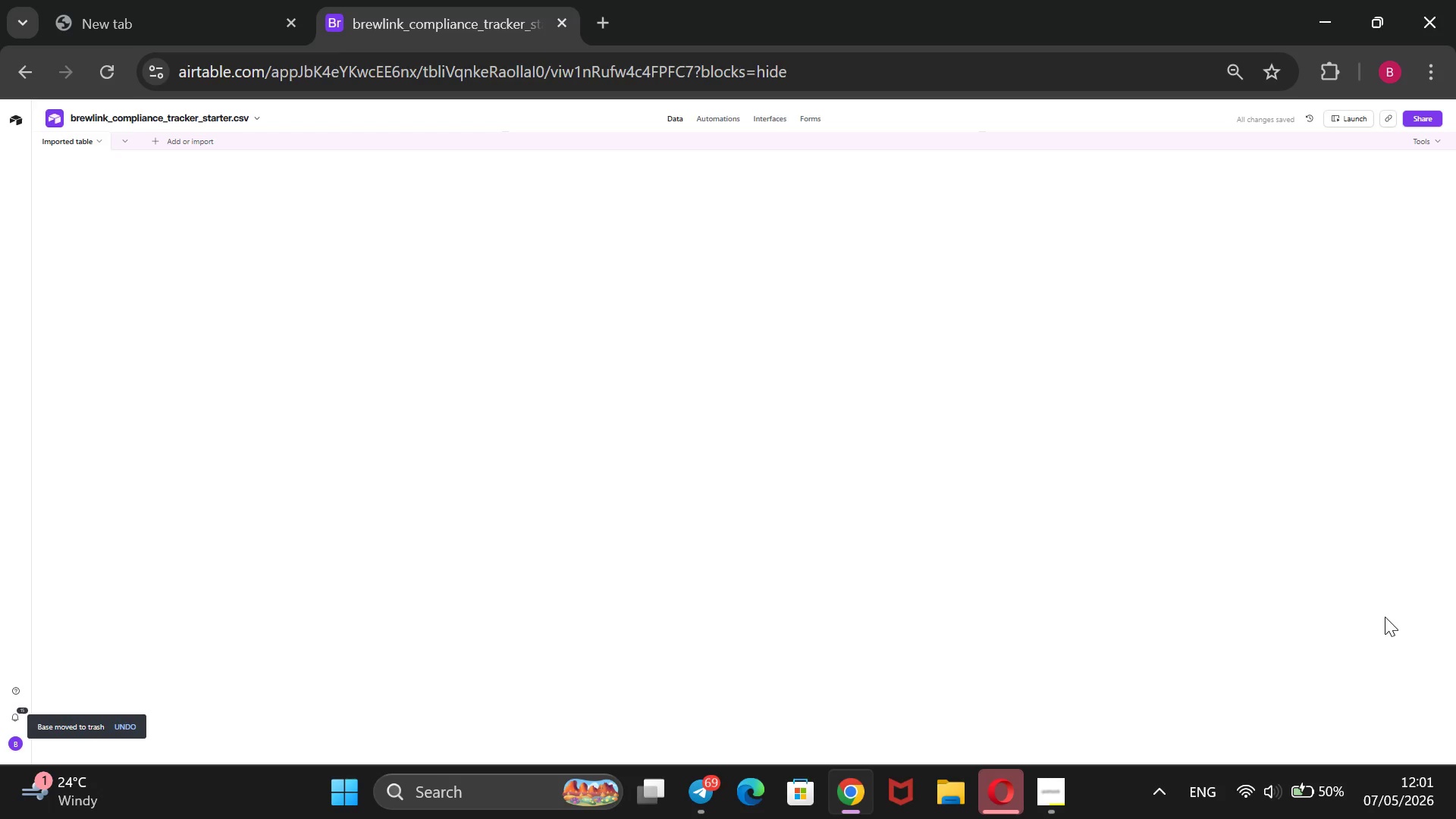 
left_click([239, 122])
 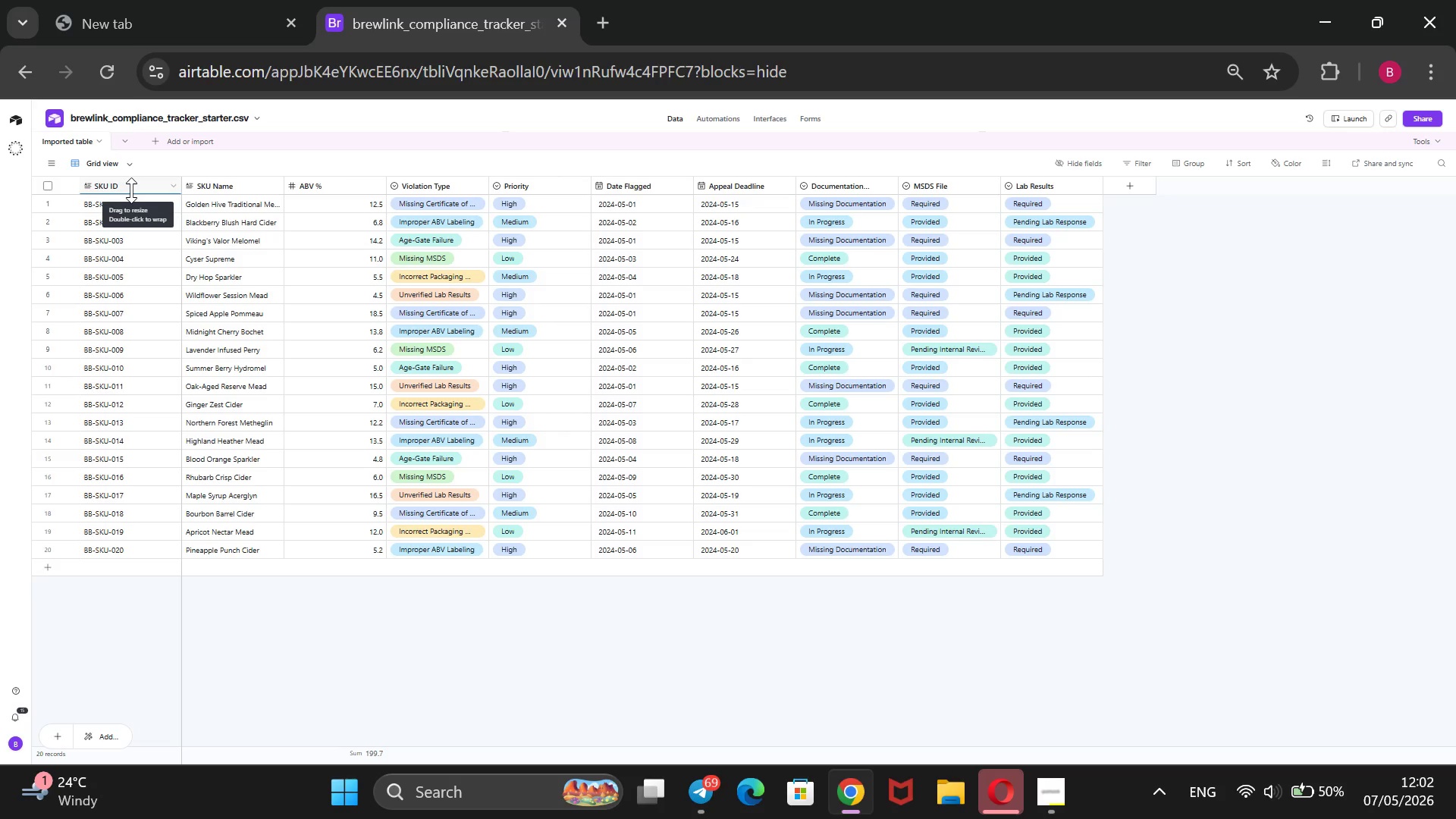 
wait(18.13)
 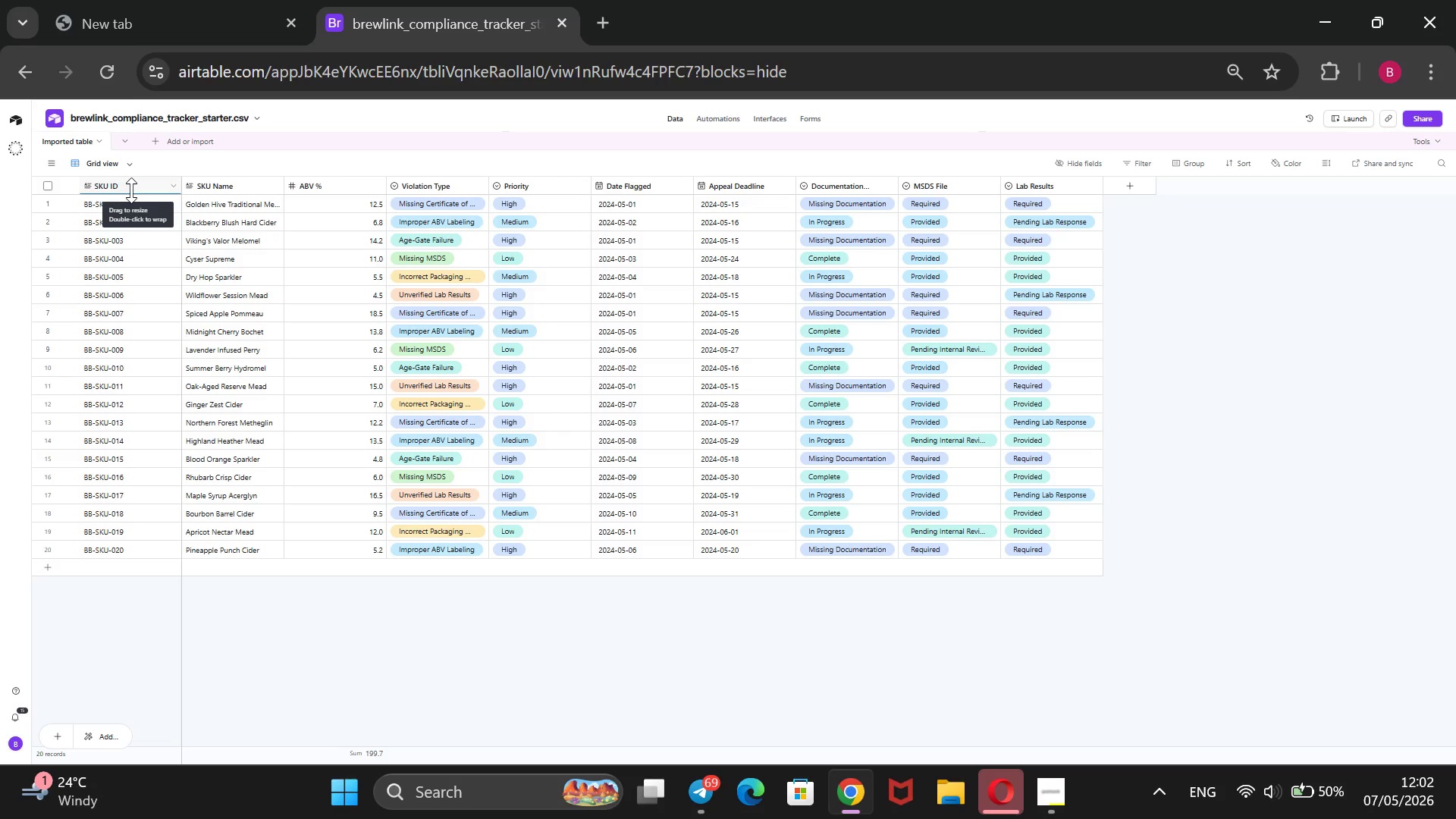 
mouse_move([152, 209])
 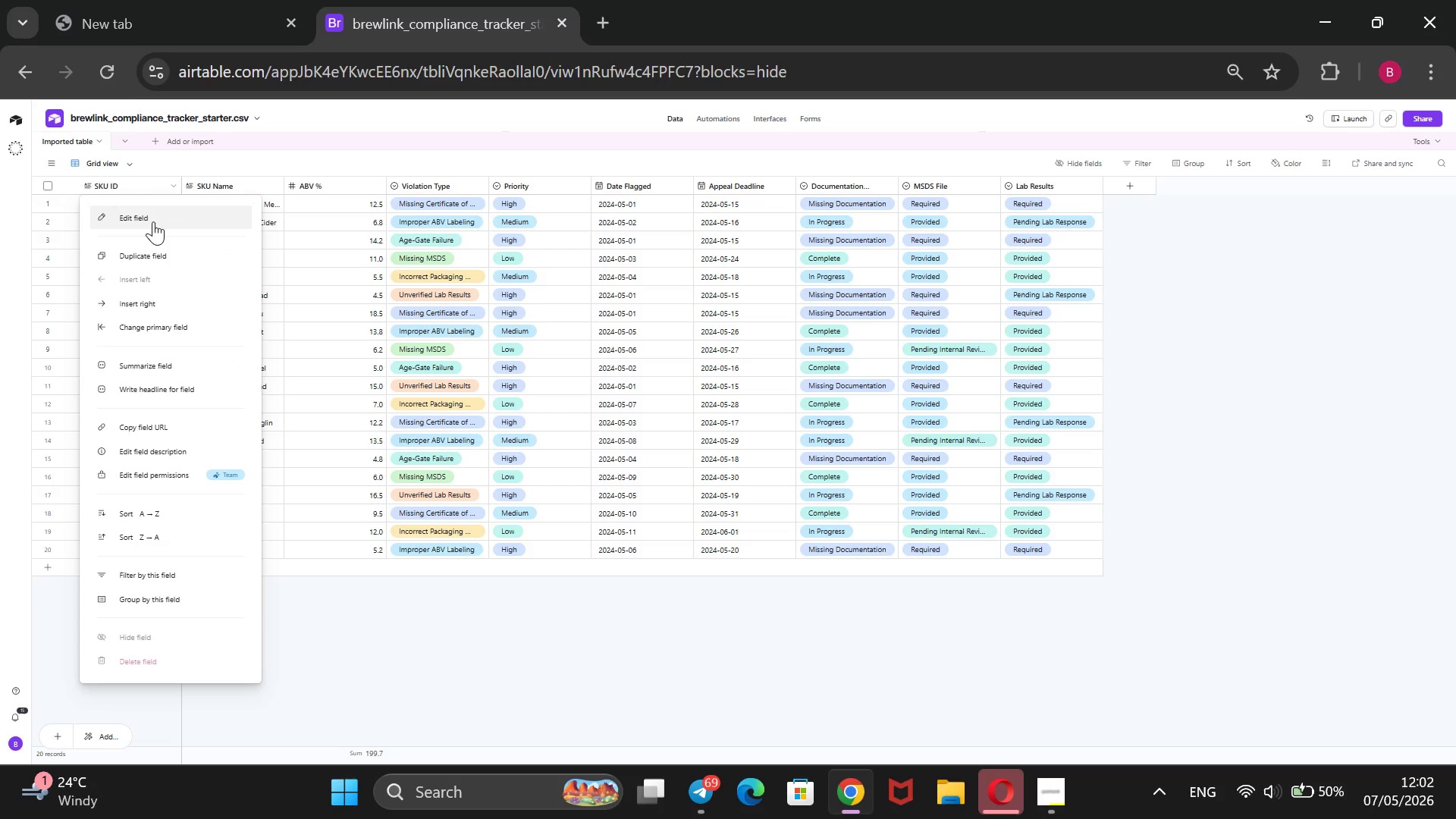 
left_click([153, 221])
 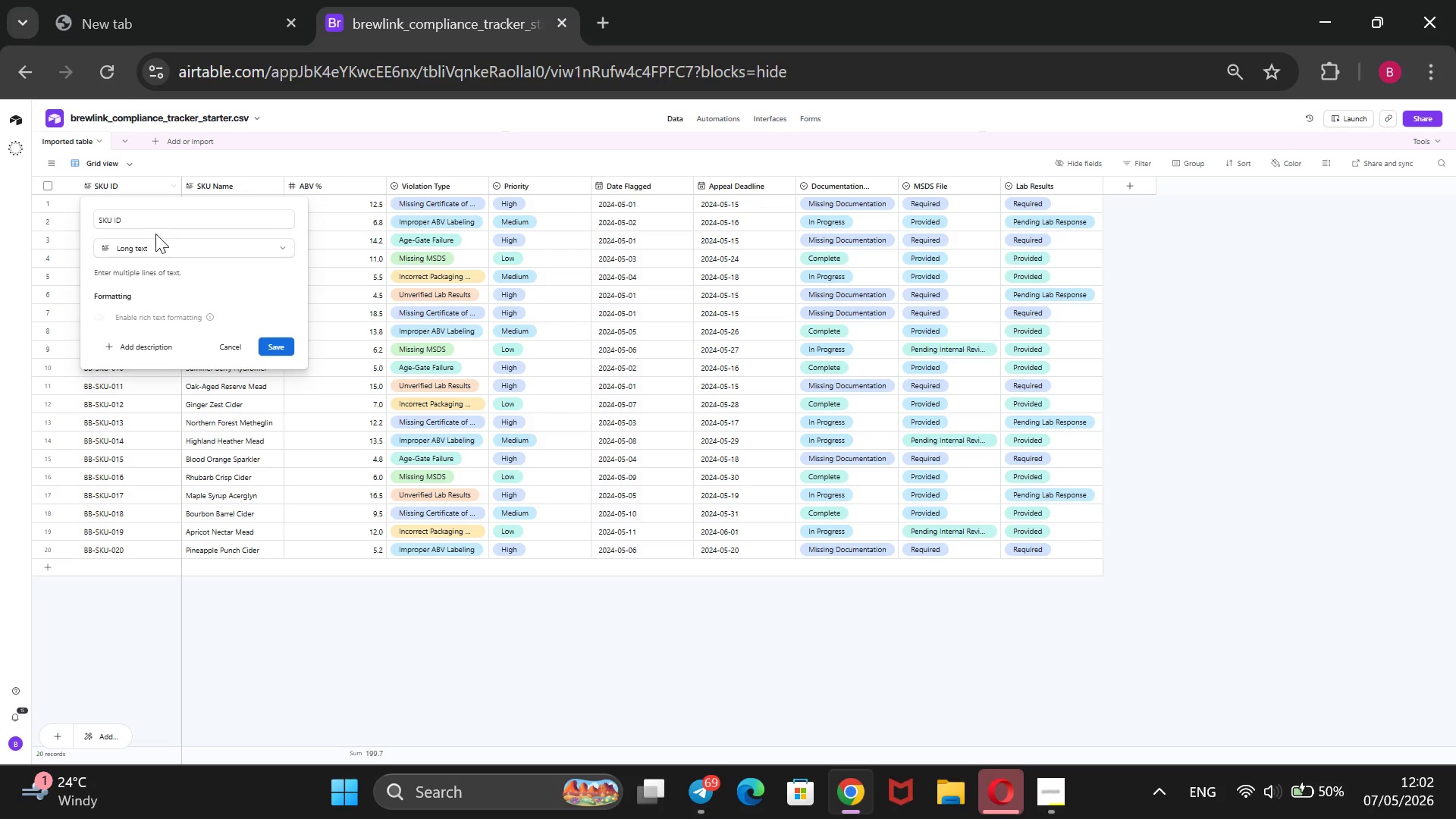 
left_click([180, 244])
 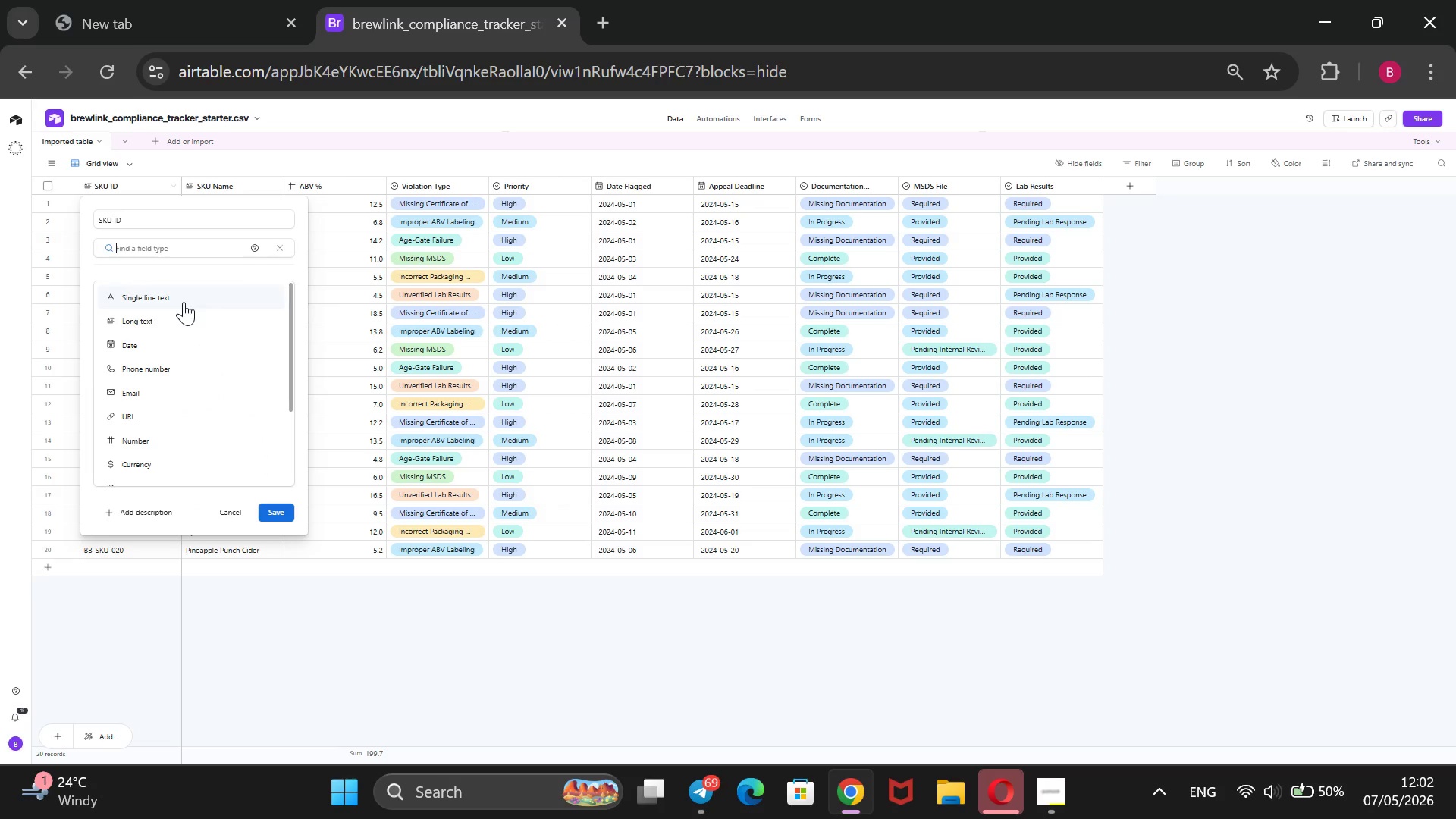 
left_click([184, 302])
 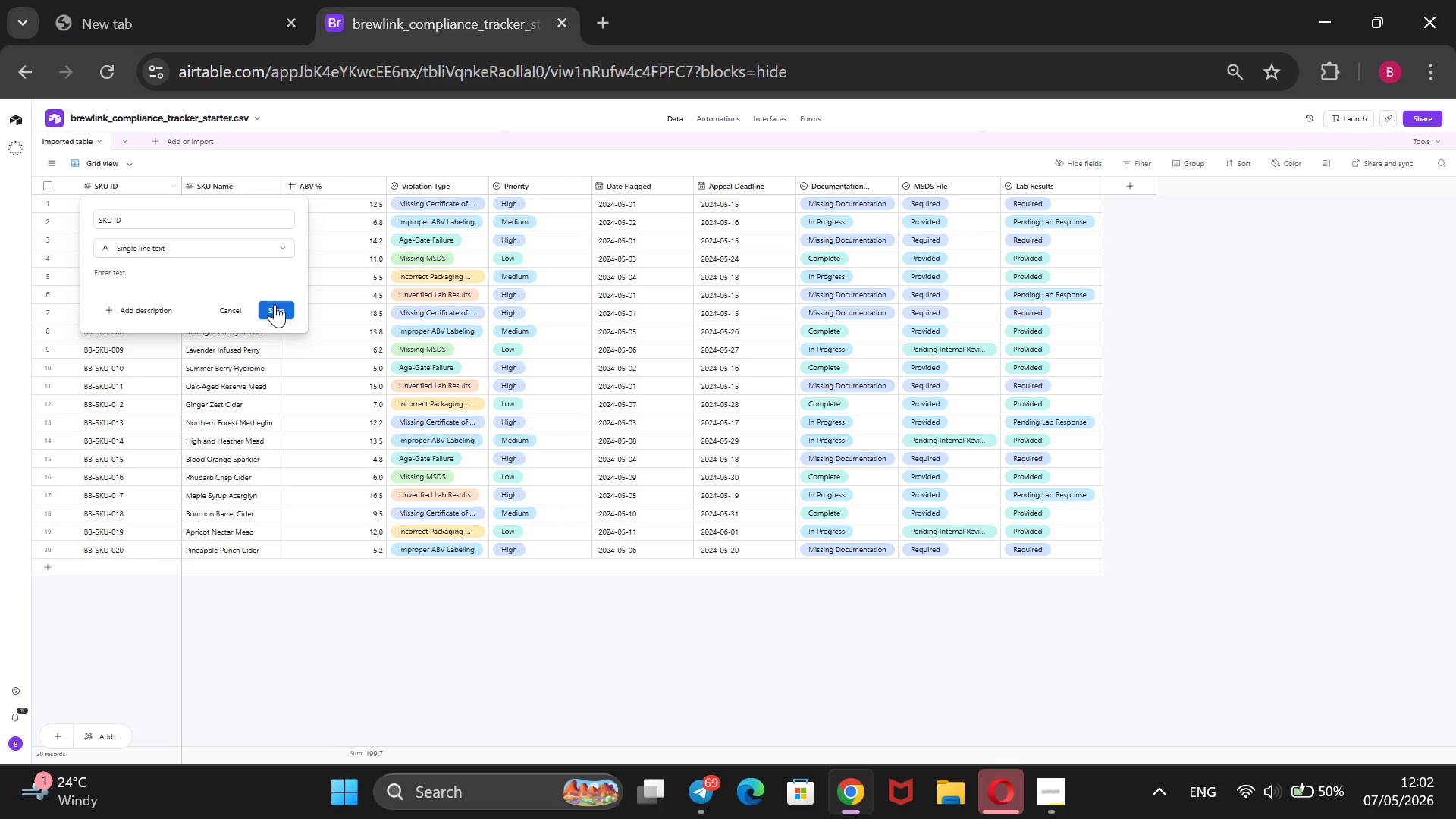 
left_click([275, 304])
 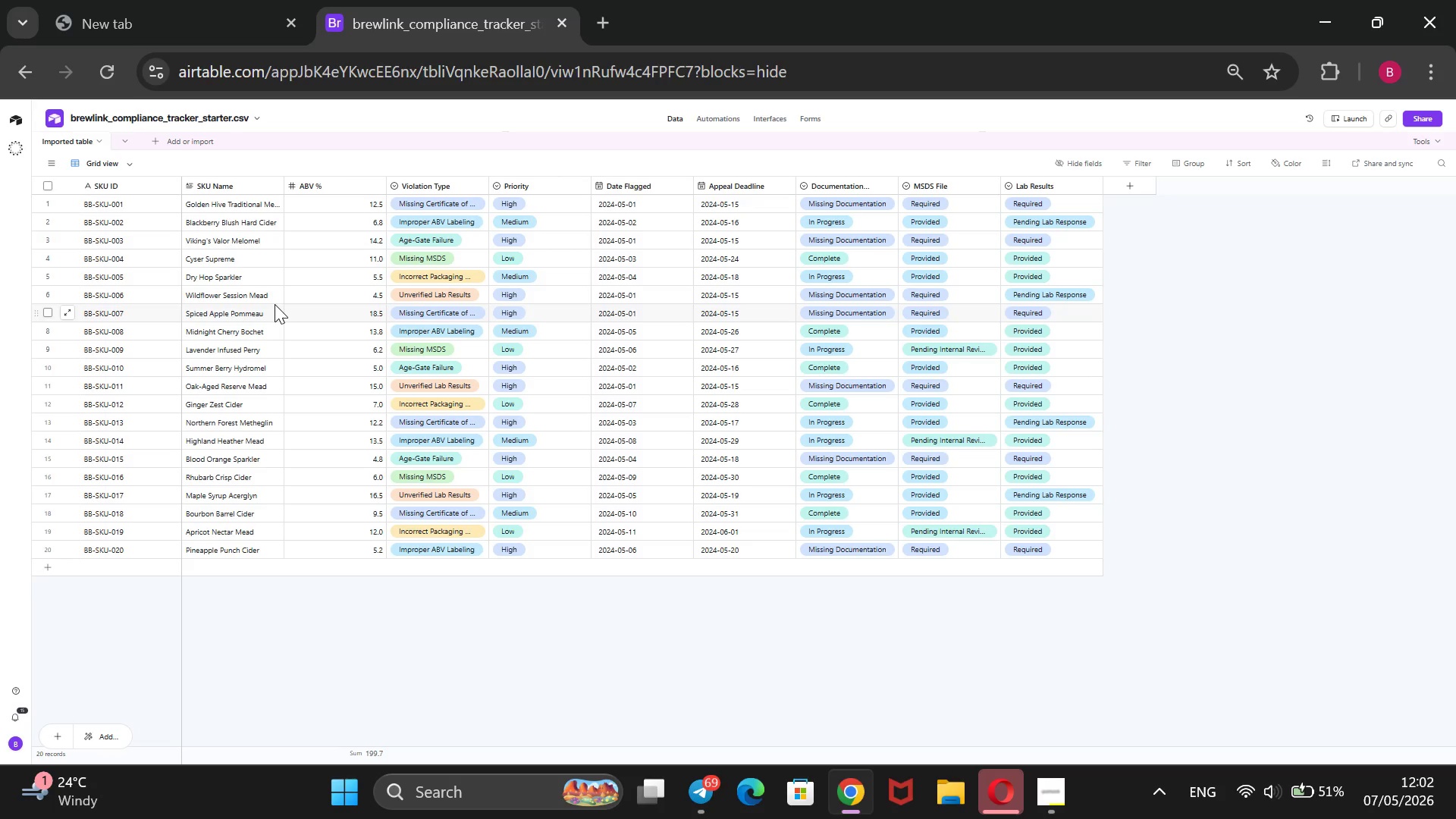 
wait(16.49)
 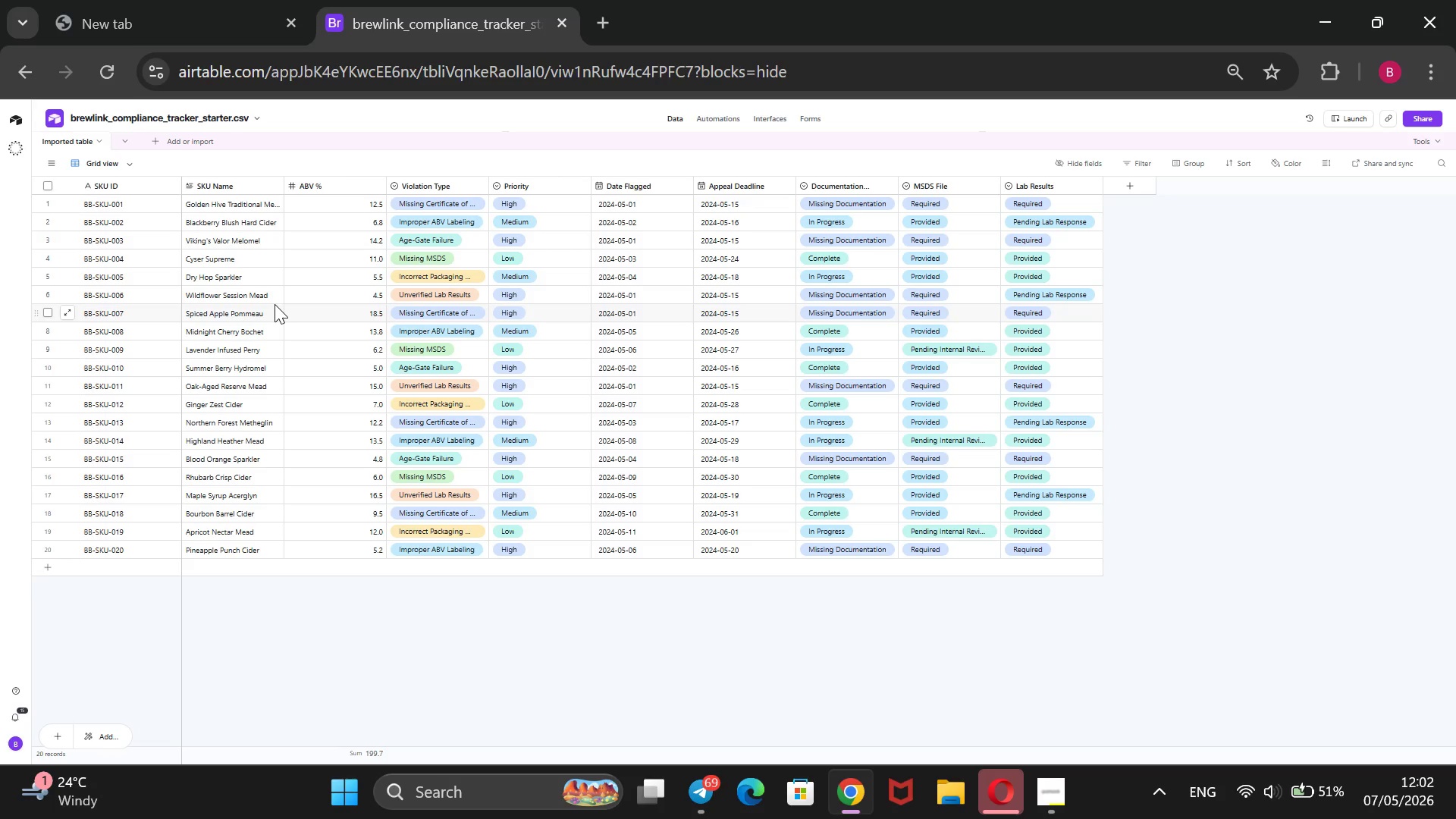 
right_click([216, 184])
 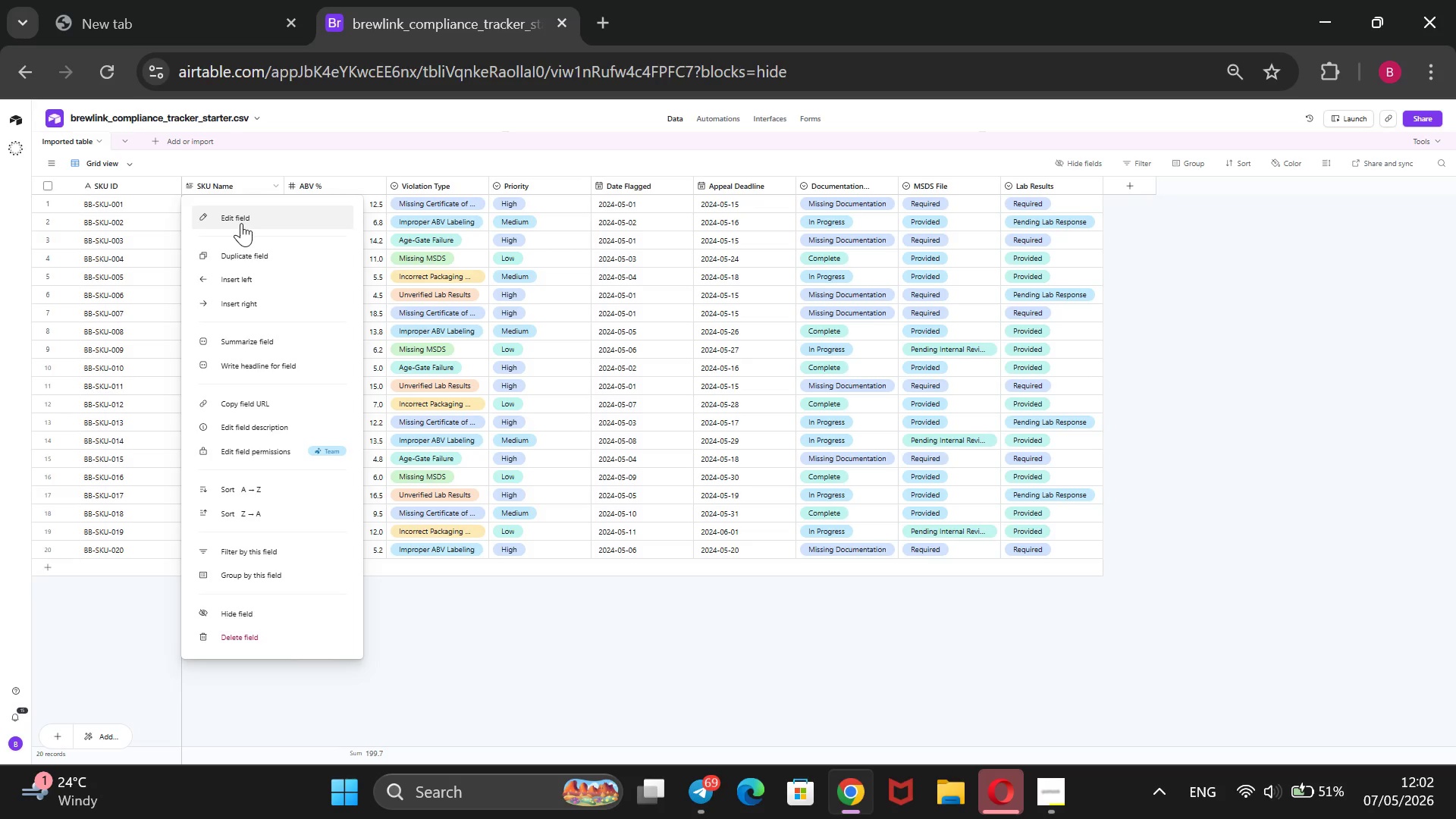 
left_click([241, 223])
 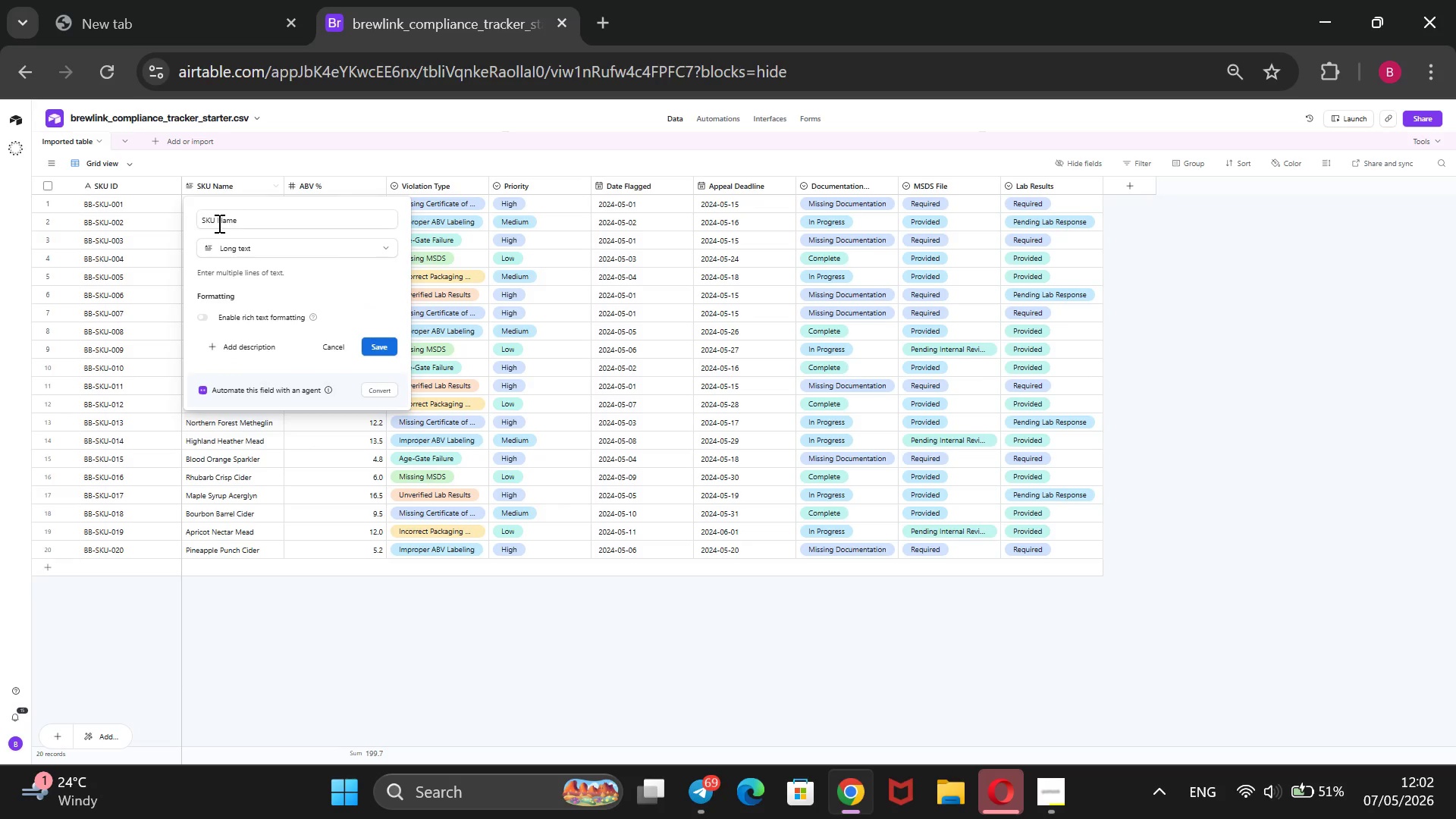 
left_click([246, 248])
 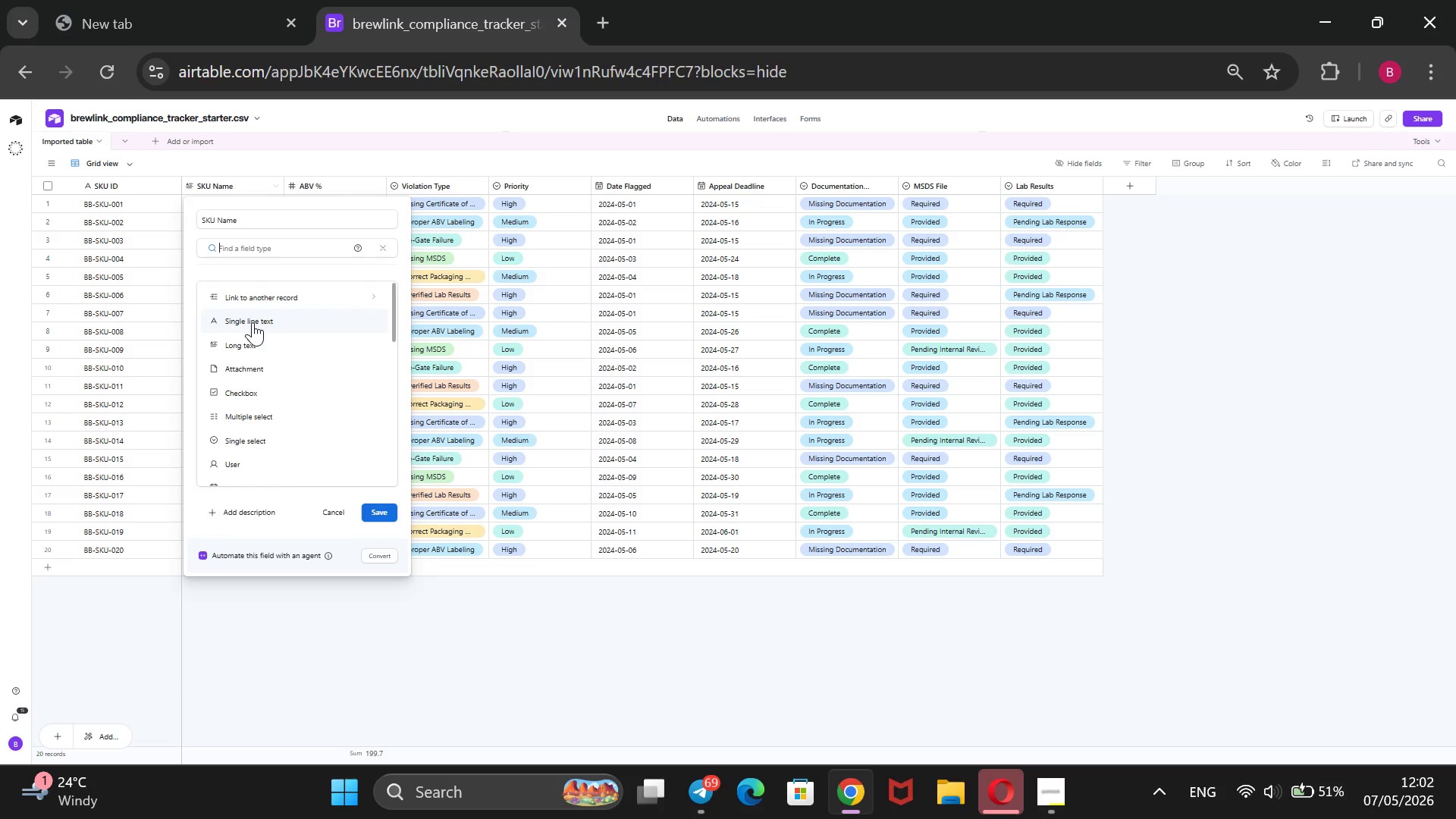 
left_click([253, 322])
 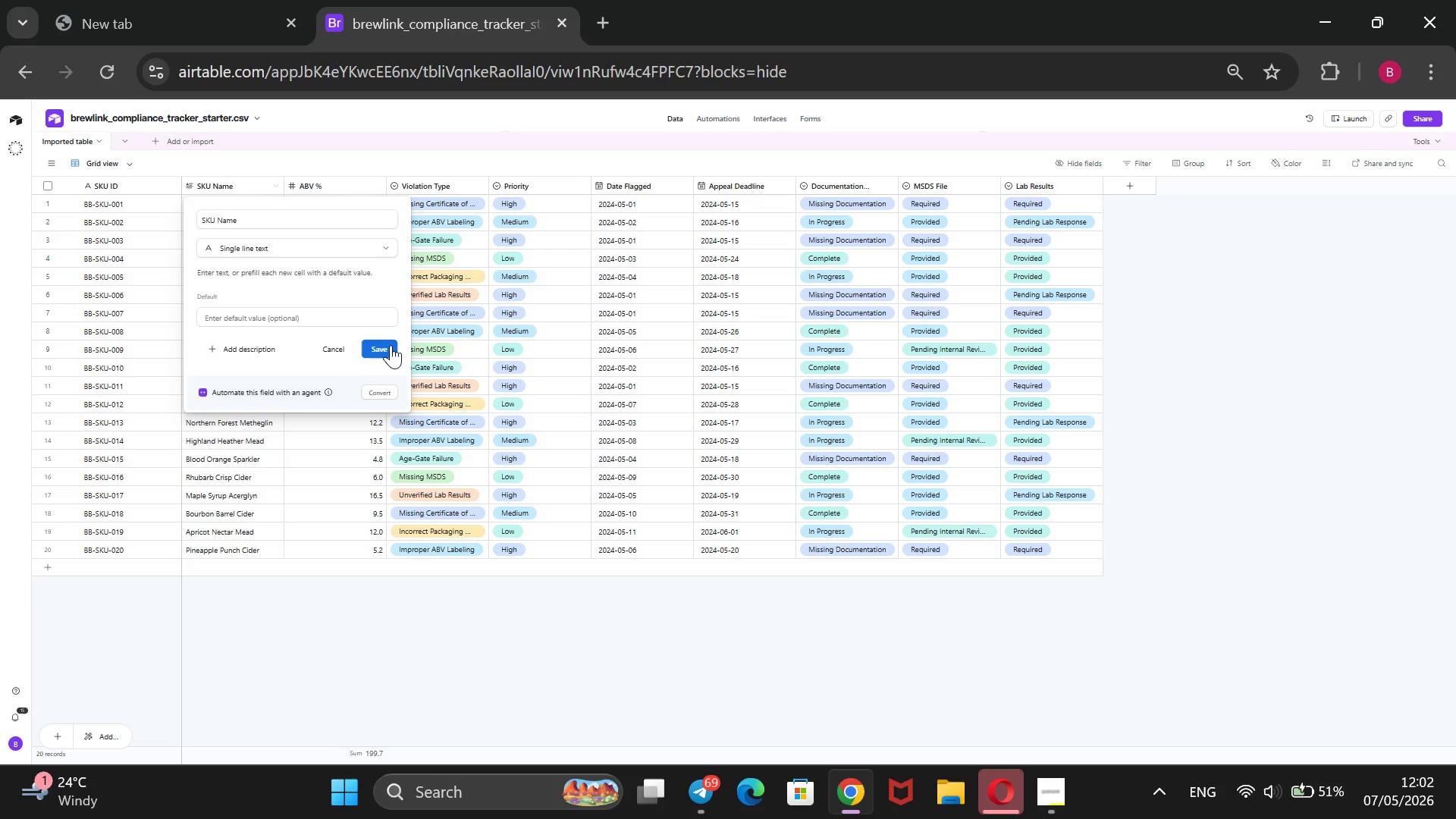 
left_click([391, 345])
 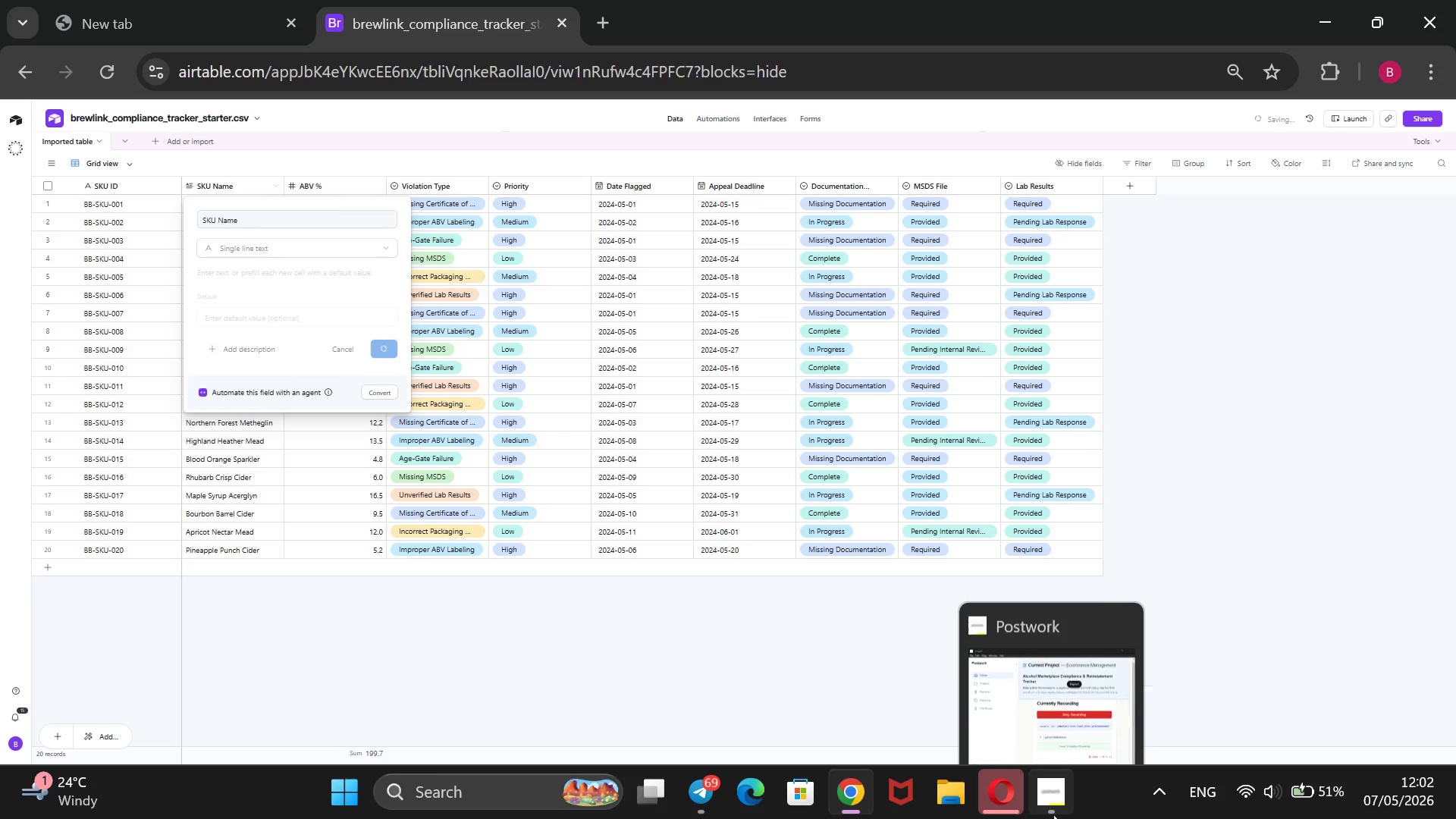 
left_click([1053, 814])